 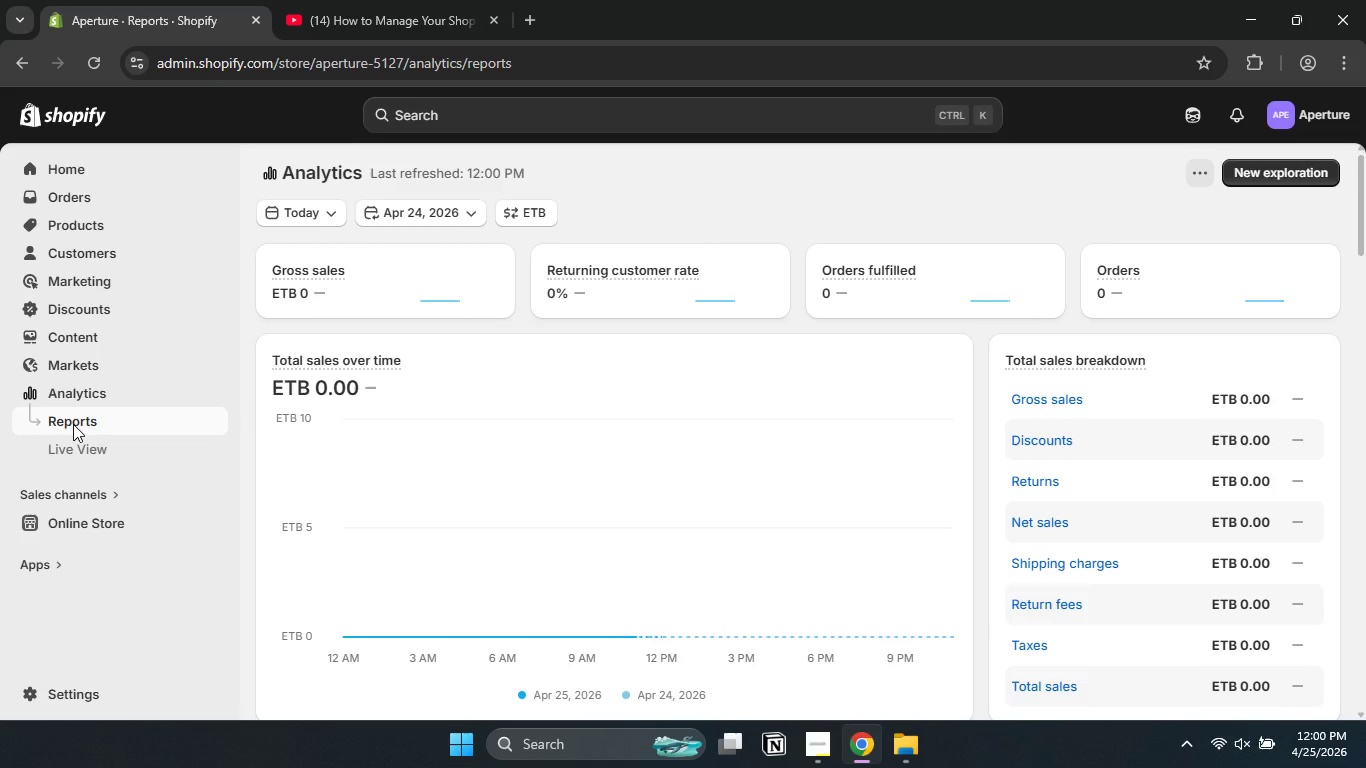 
left_click([369, 337])
 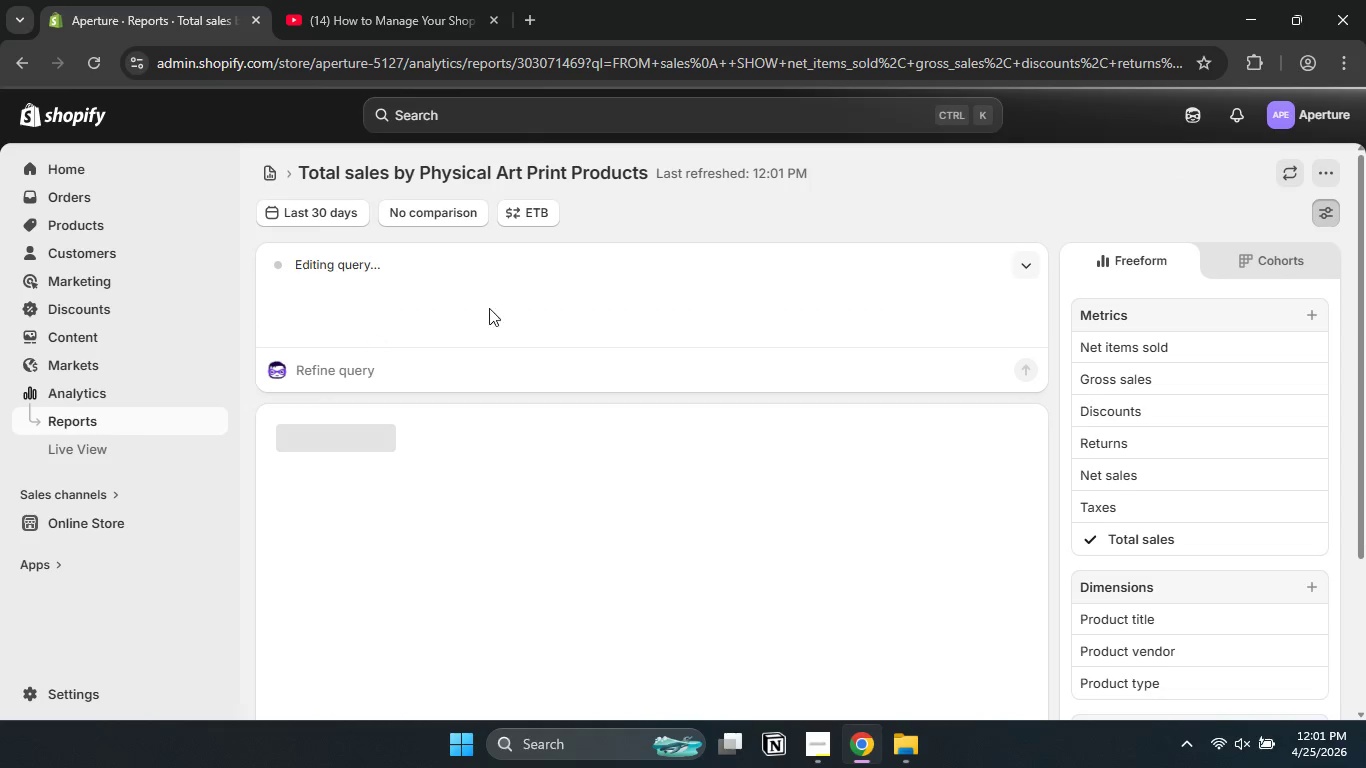 
wait(6.51)
 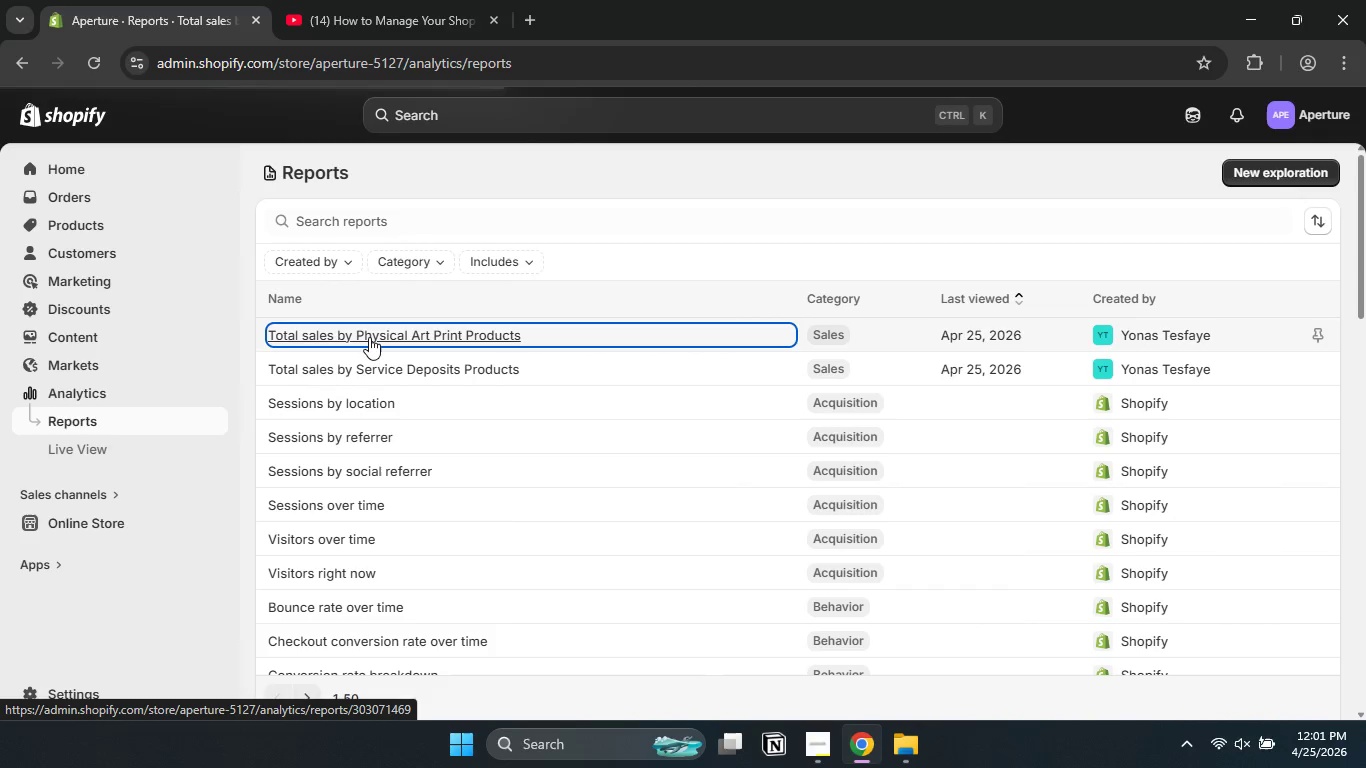 
left_click([1029, 267])
 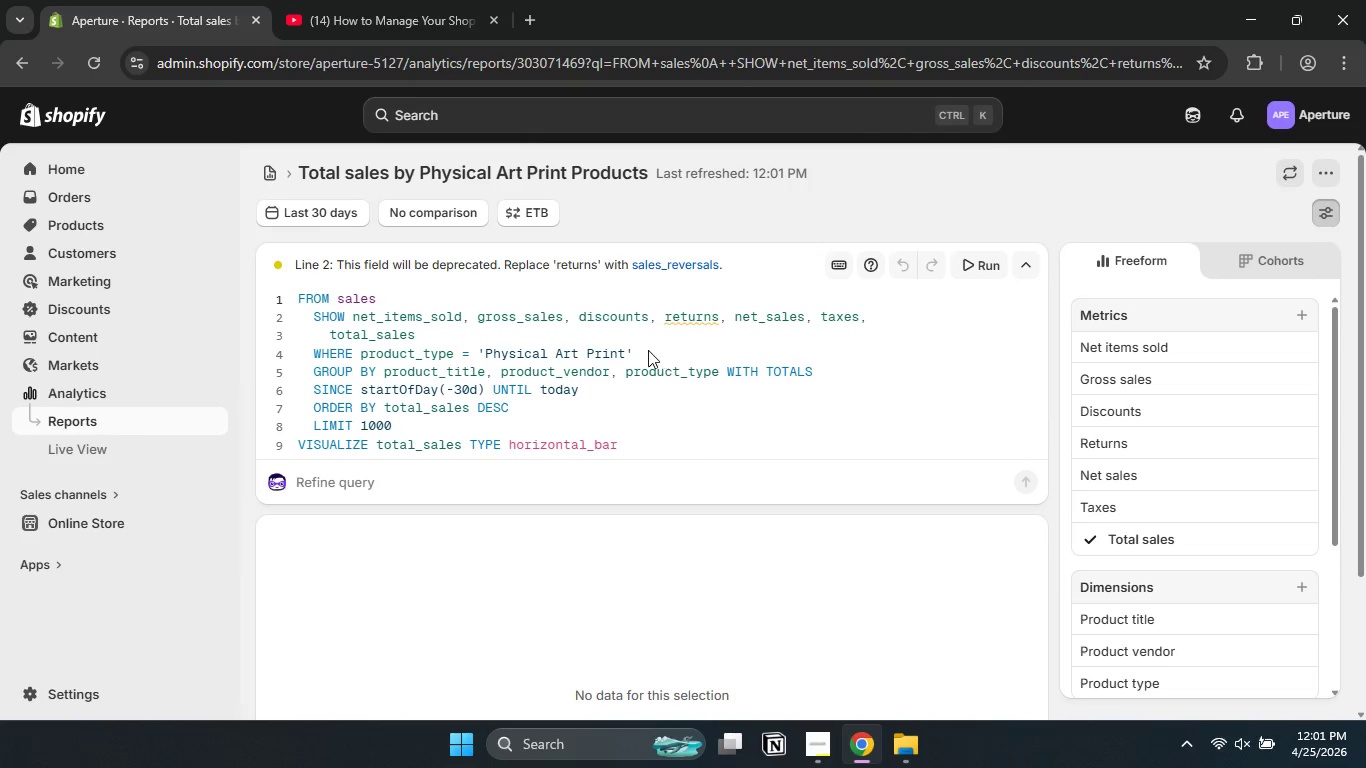 
left_click_drag(start_coordinate=[639, 350], to_coordinate=[312, 349])
 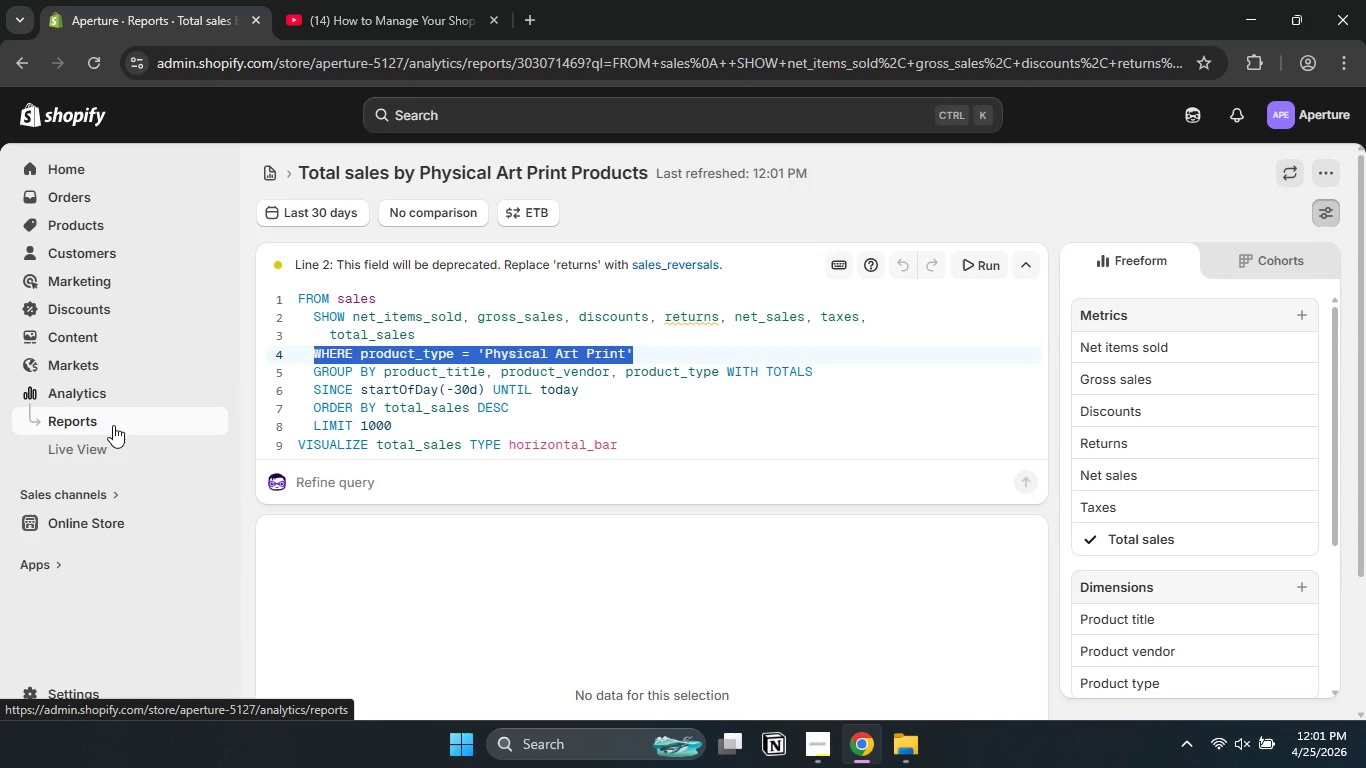 
left_click([113, 425])
 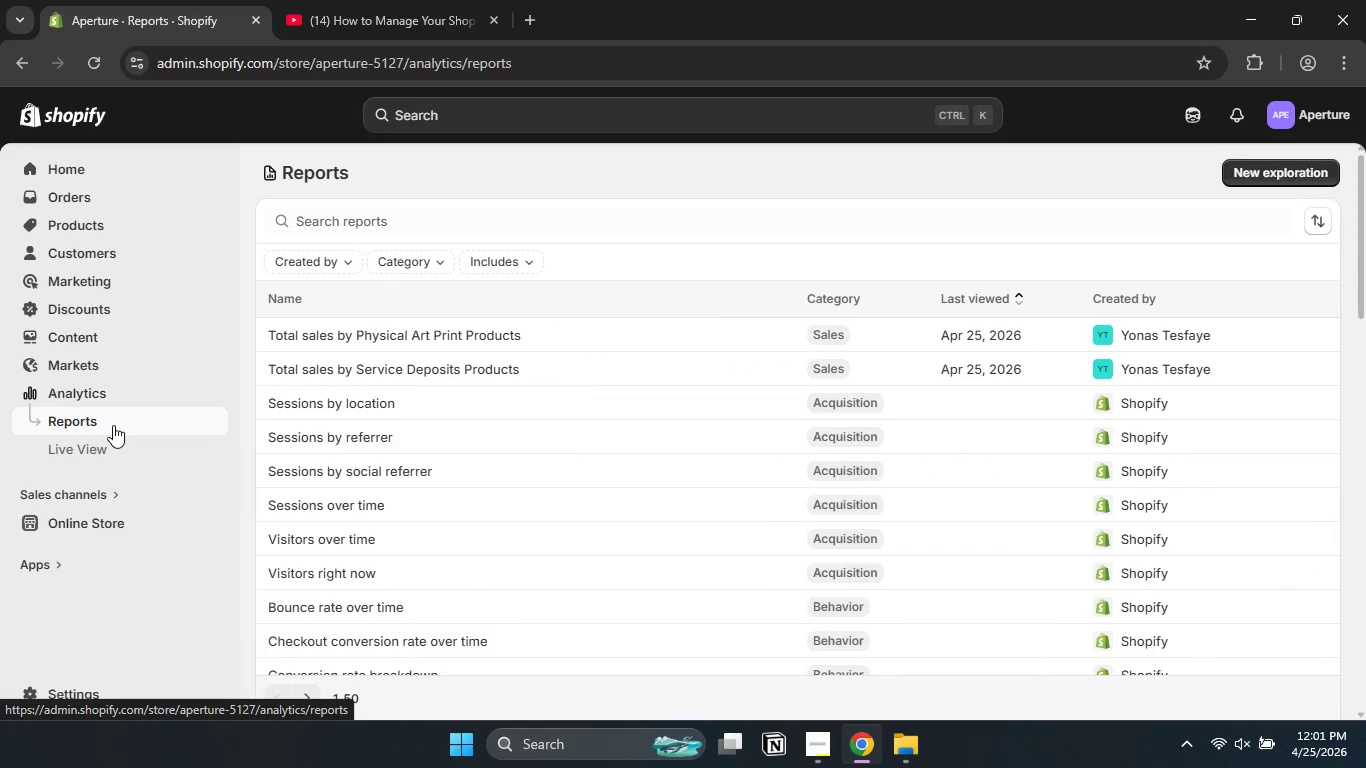 
wait(5.39)
 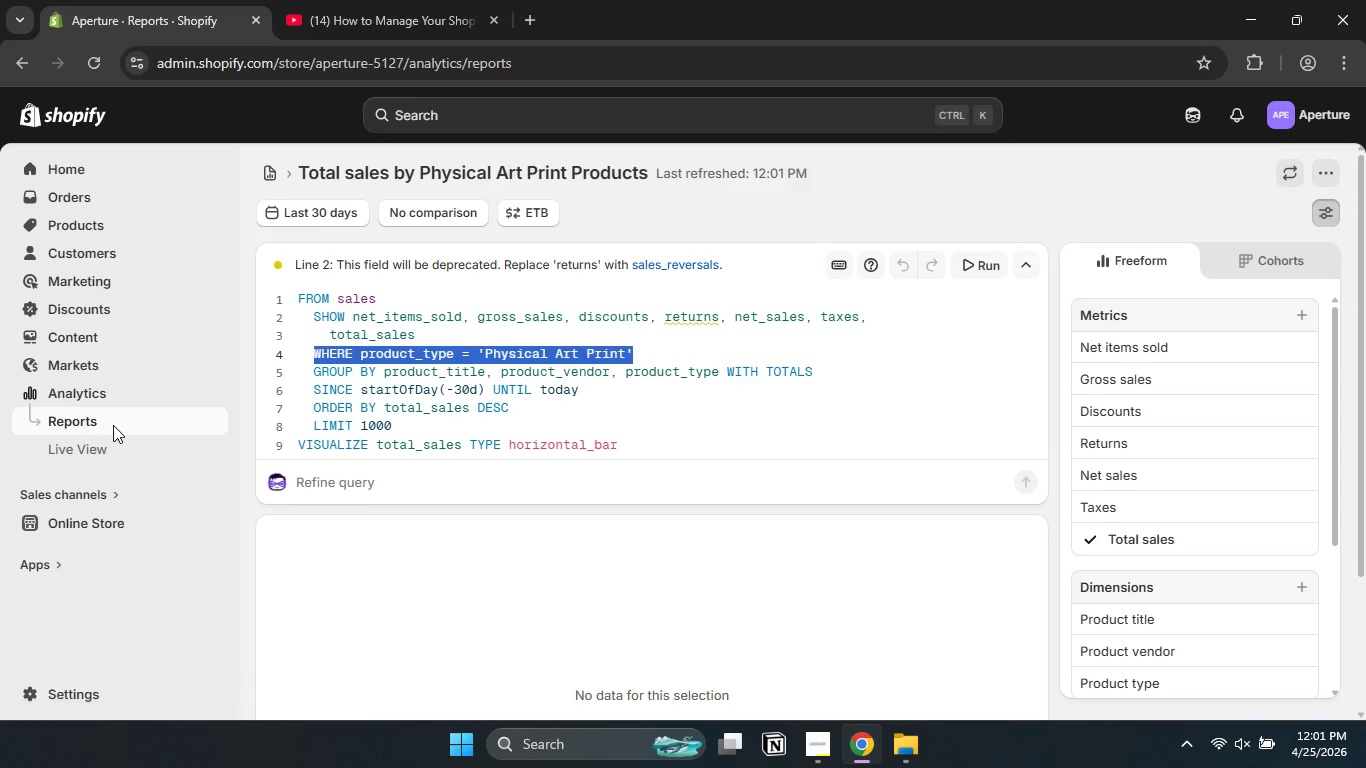 
left_click([329, 366])
 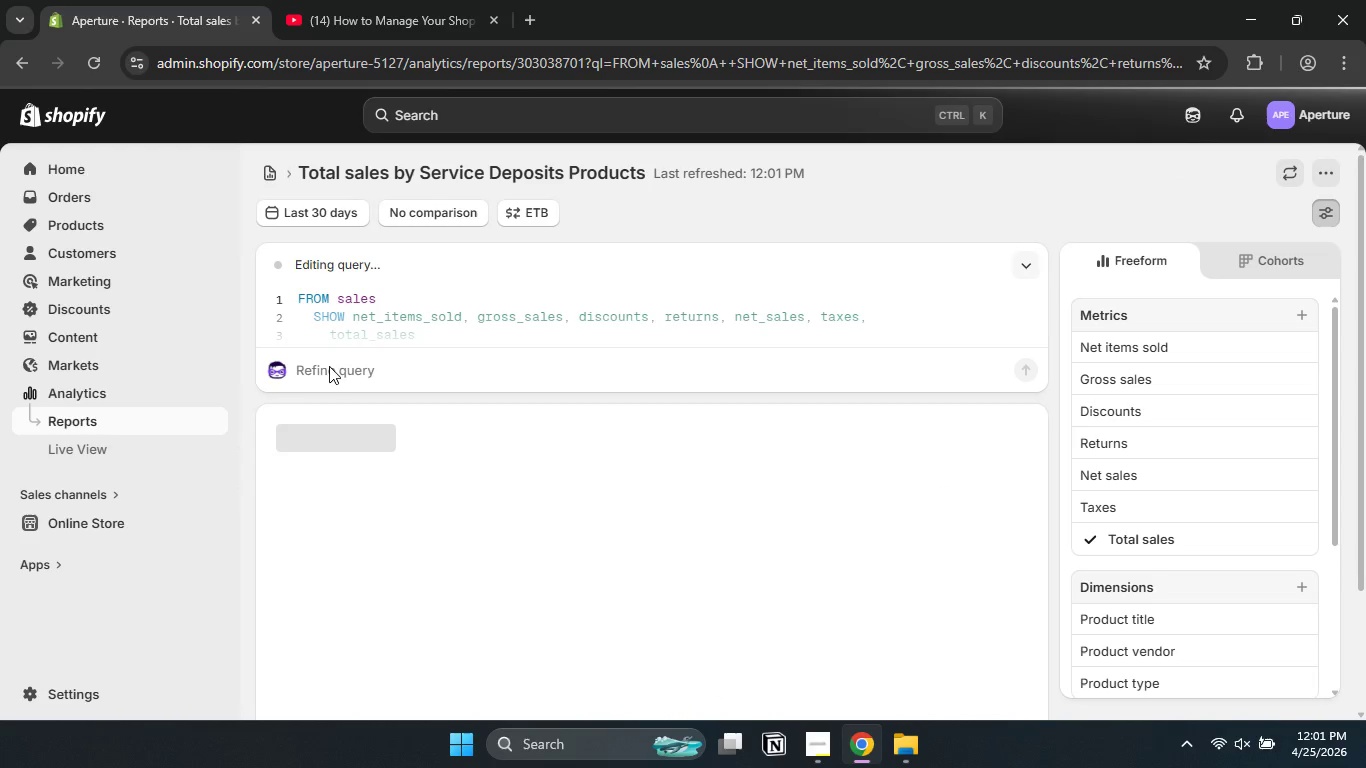 
wait(5.61)
 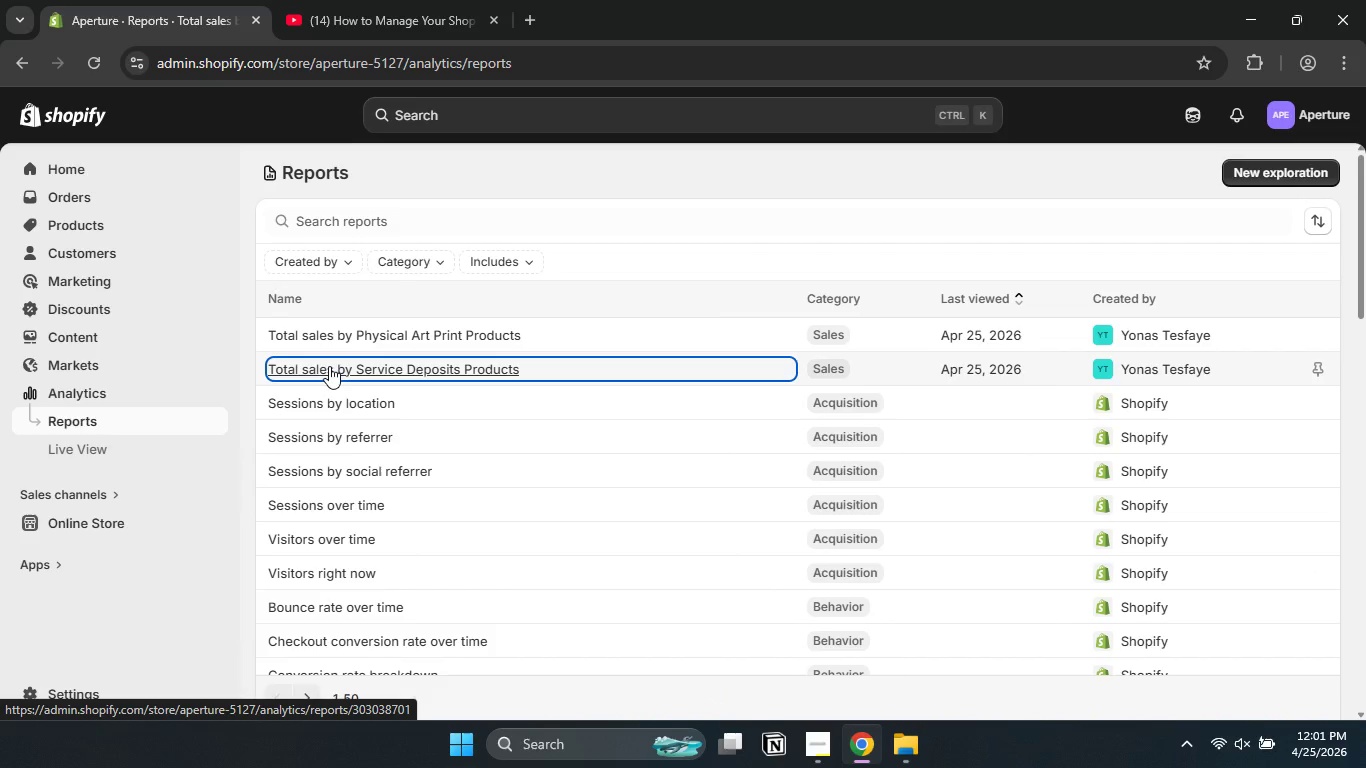 
left_click([1025, 260])
 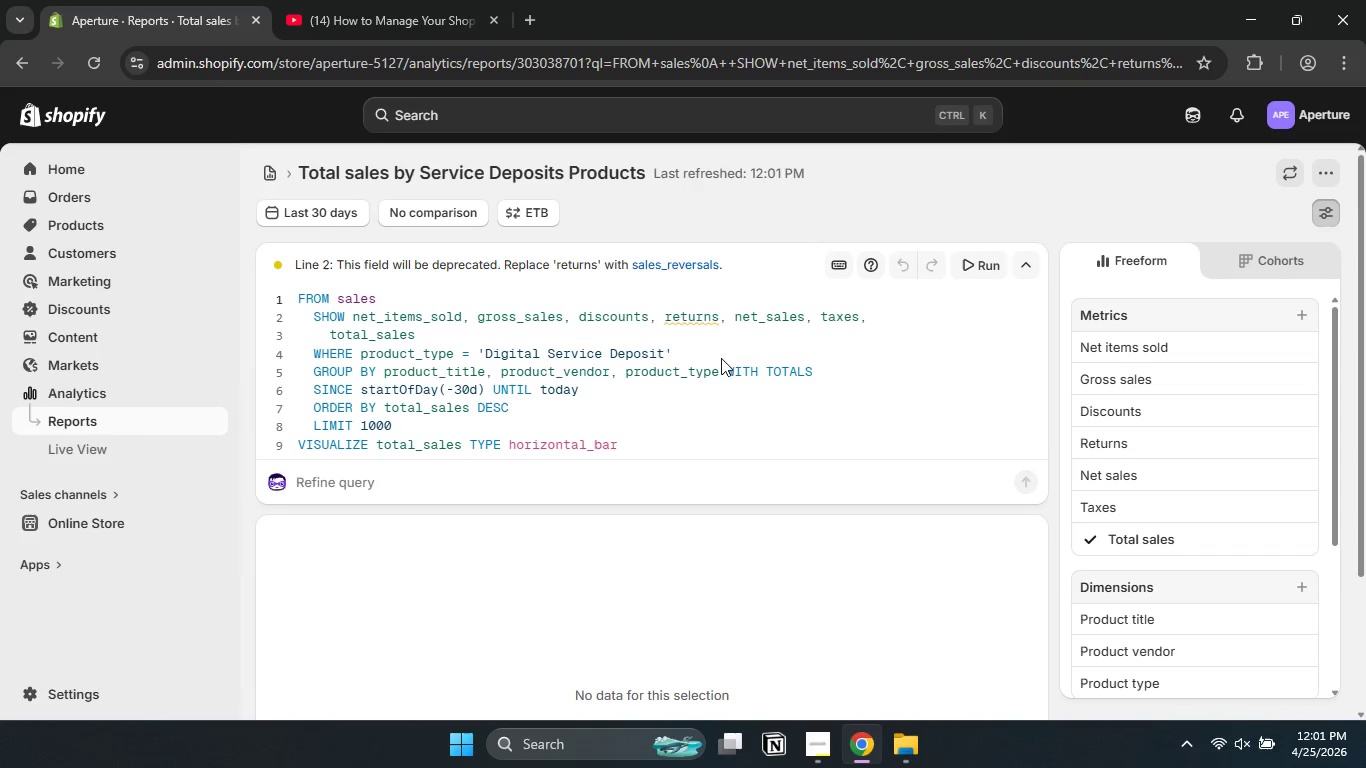 
left_click_drag(start_coordinate=[688, 352], to_coordinate=[310, 354])
 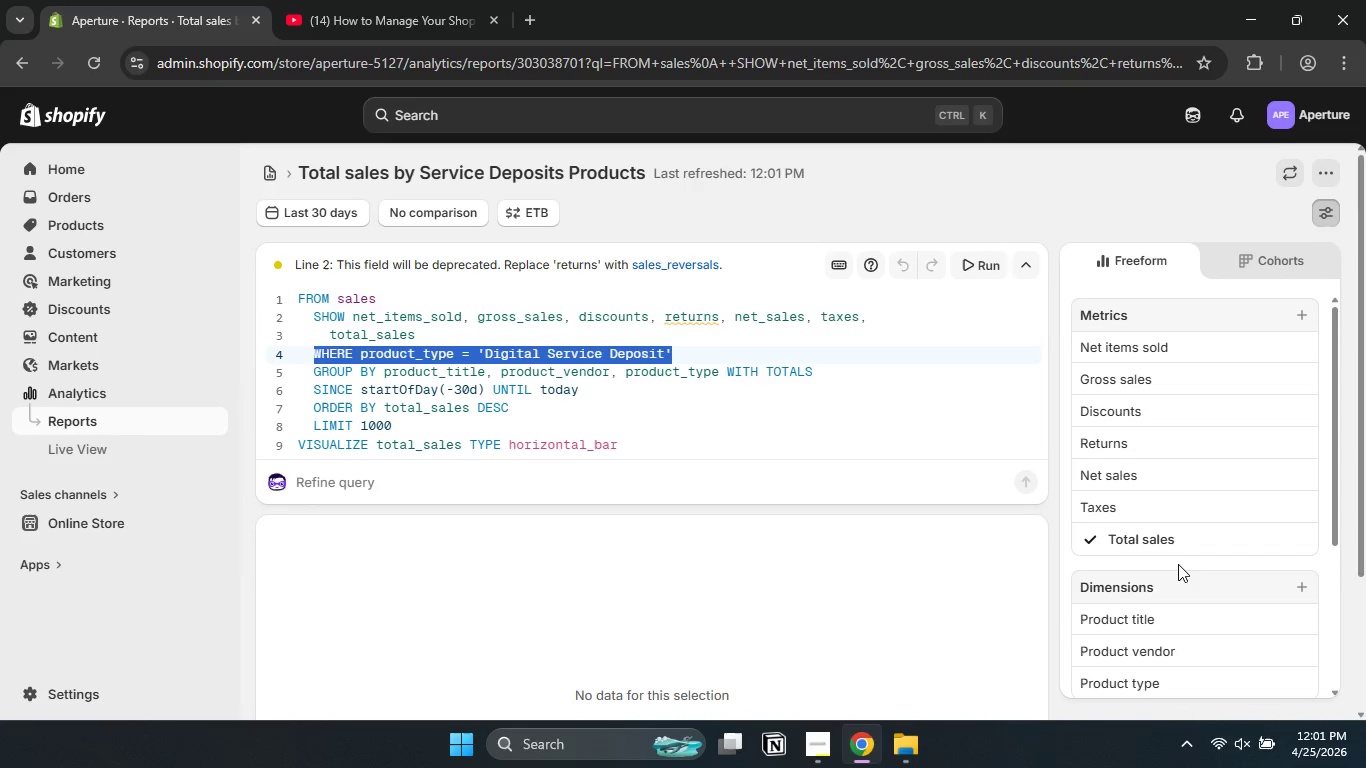 
scroll: coordinate [1178, 564], scroll_direction: down, amount: 4.0
 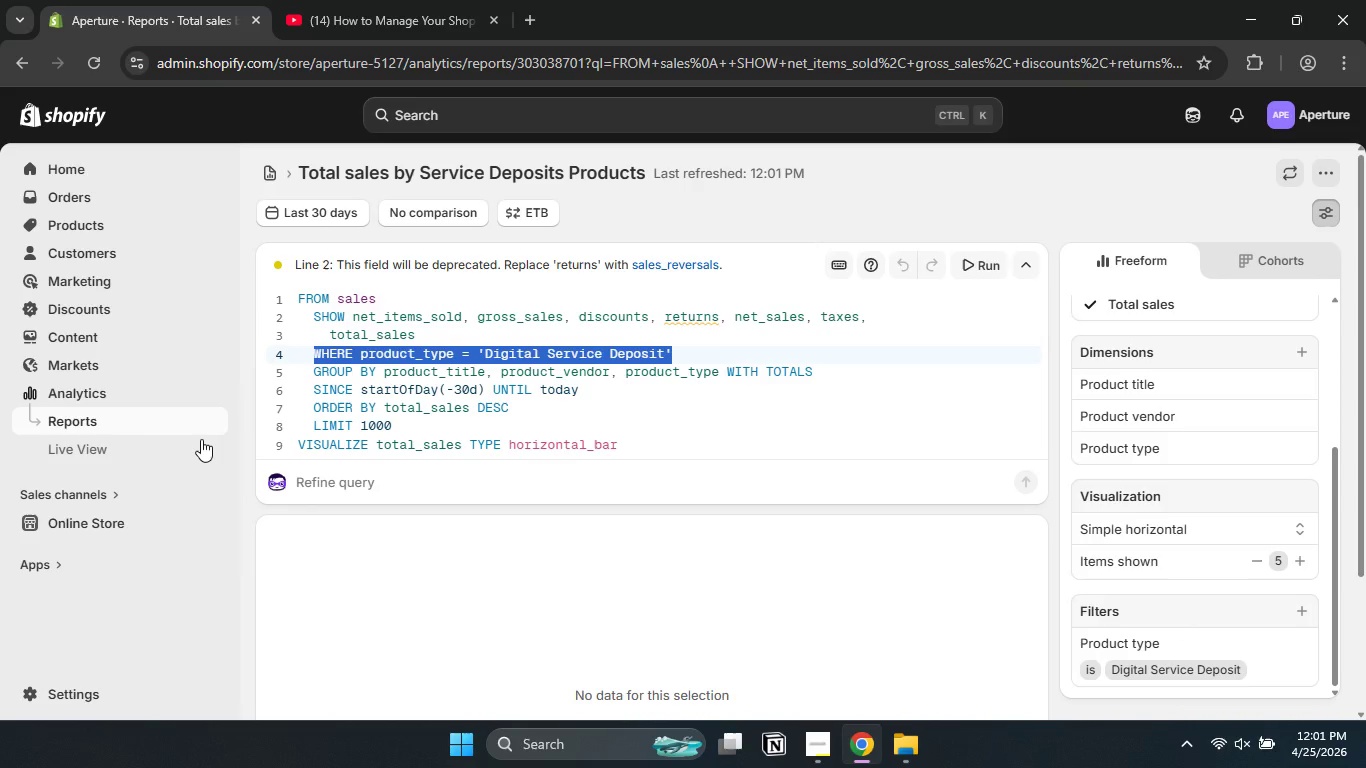 
left_click([170, 411])
 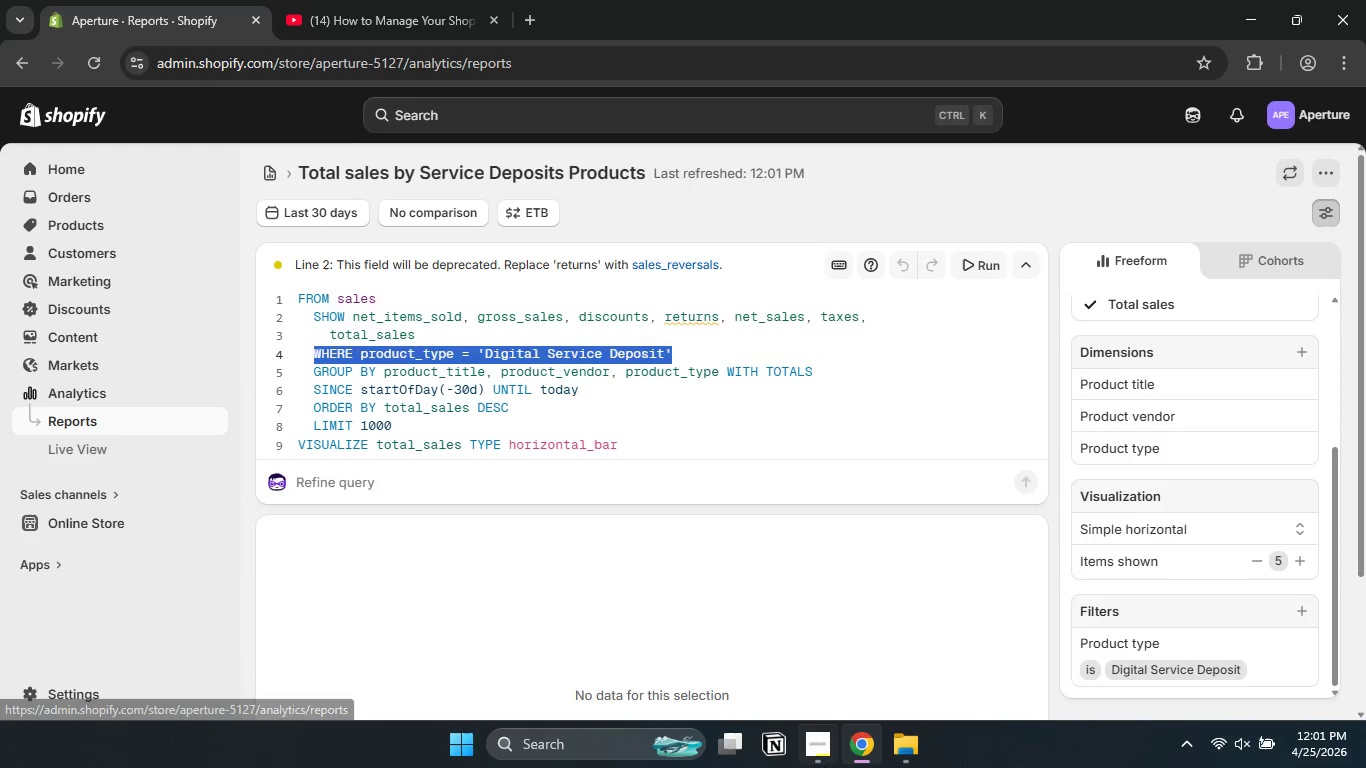 
left_click([830, 767])